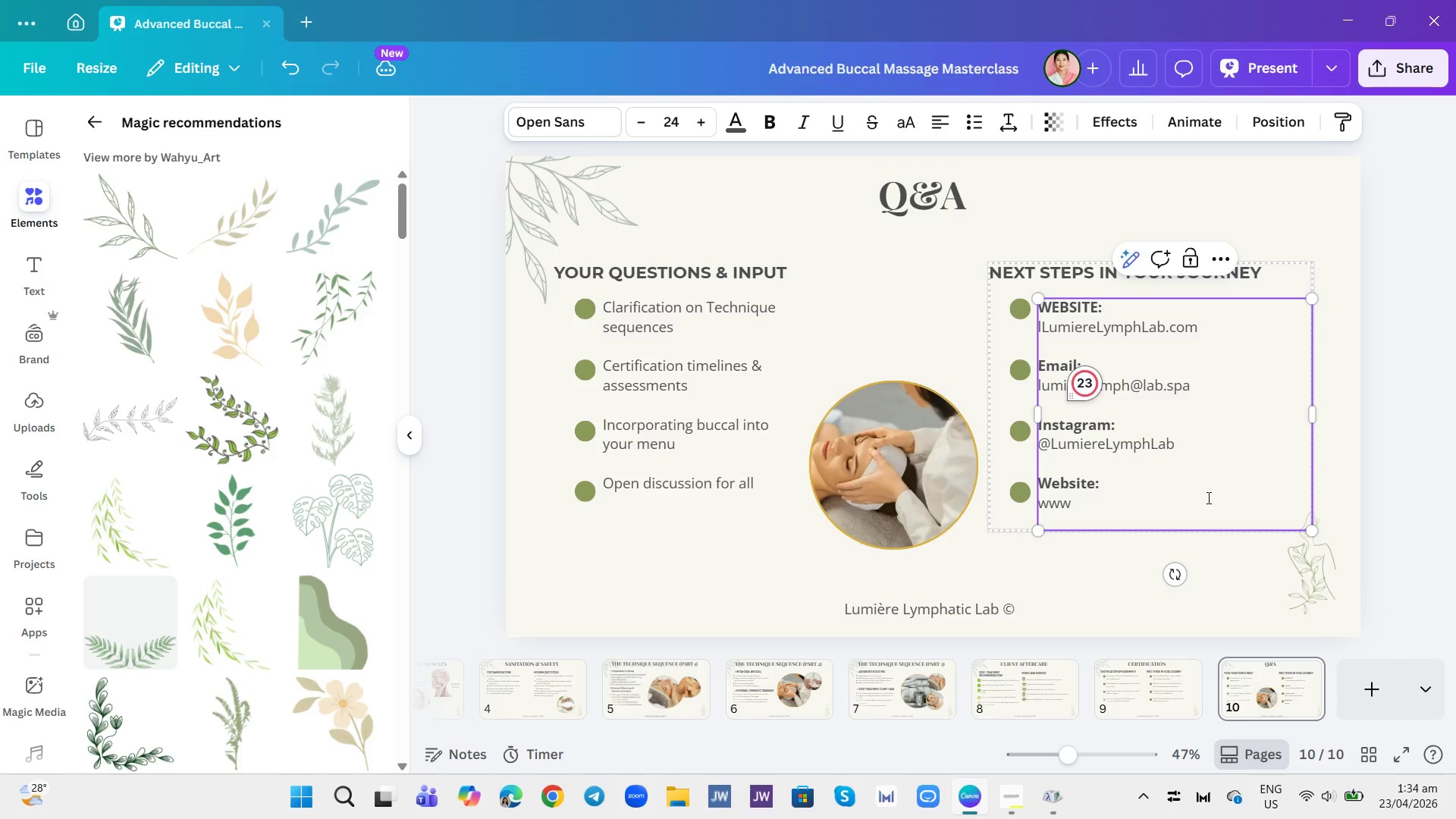 
key(Backspace)
 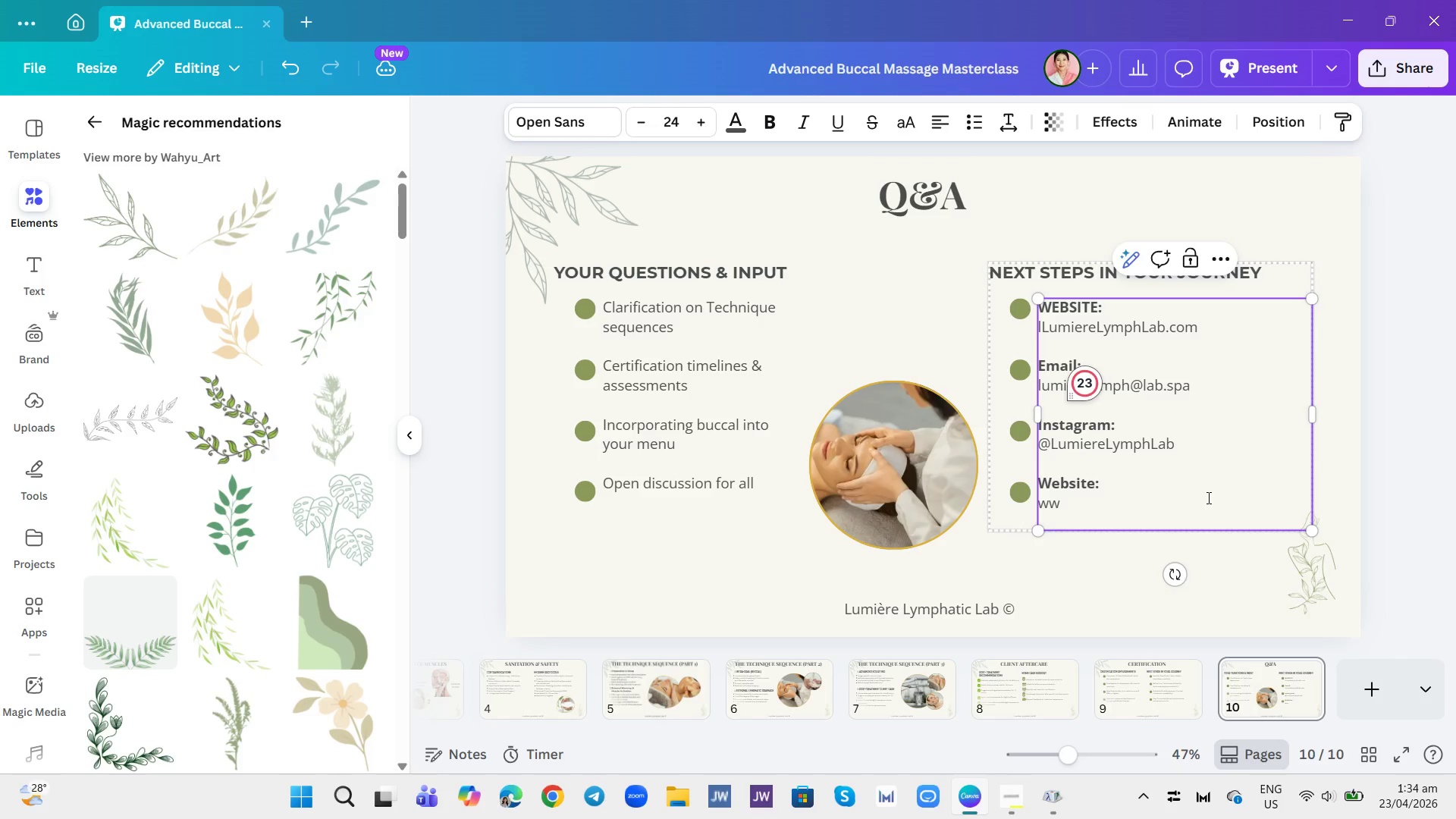 
key(Backspace)
 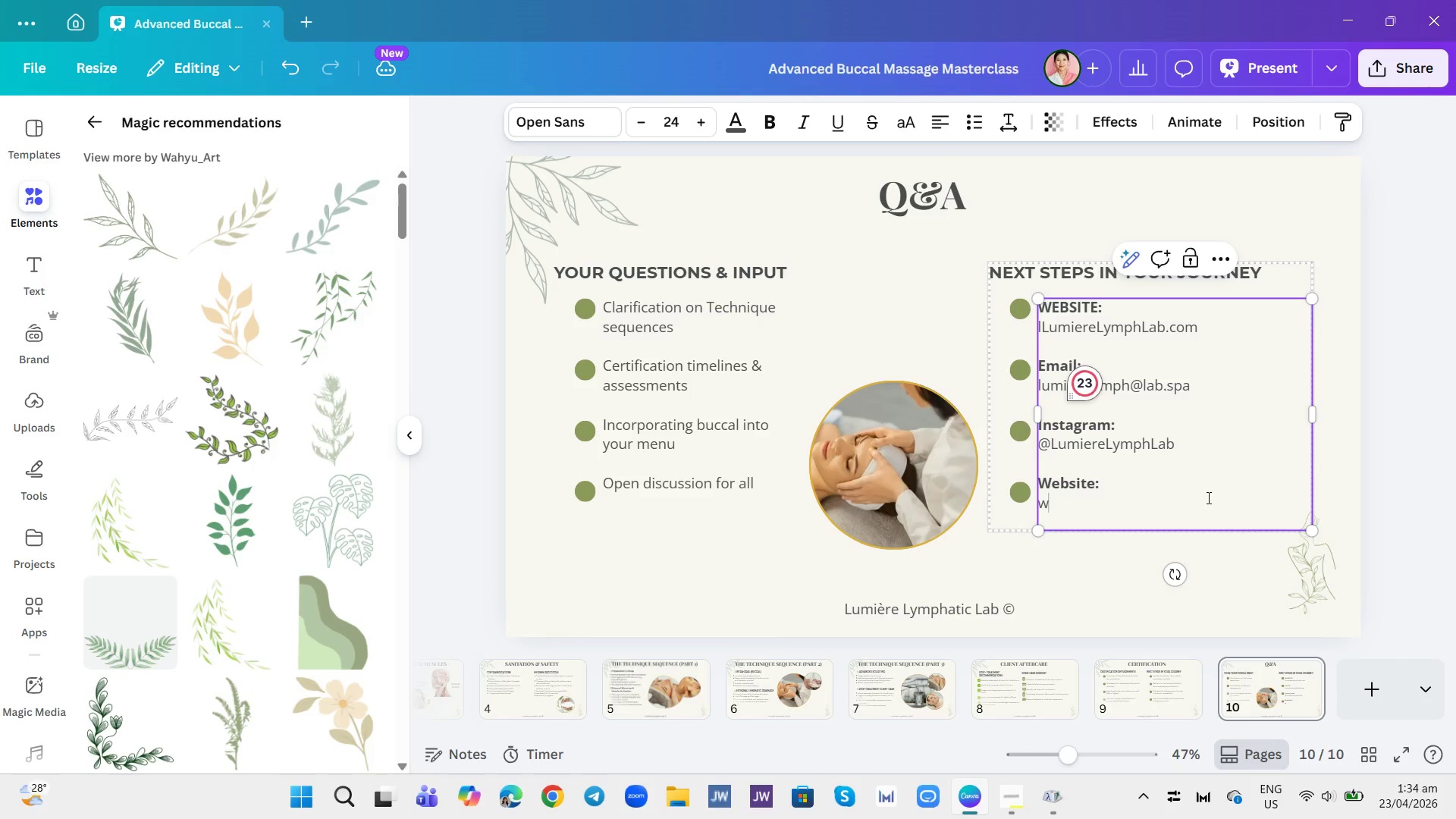 
key(Backspace)
 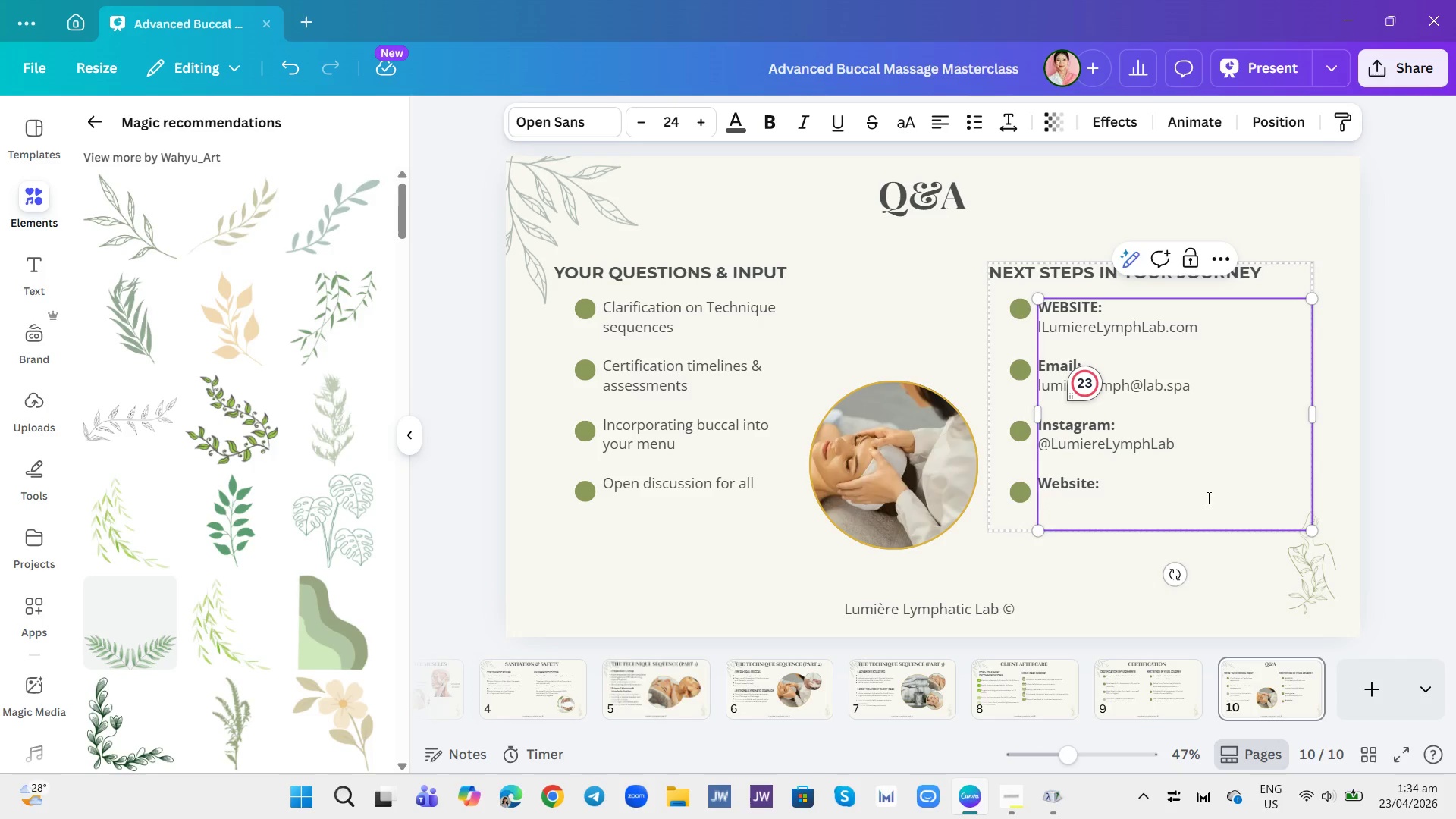 
left_click([1080, 501])
 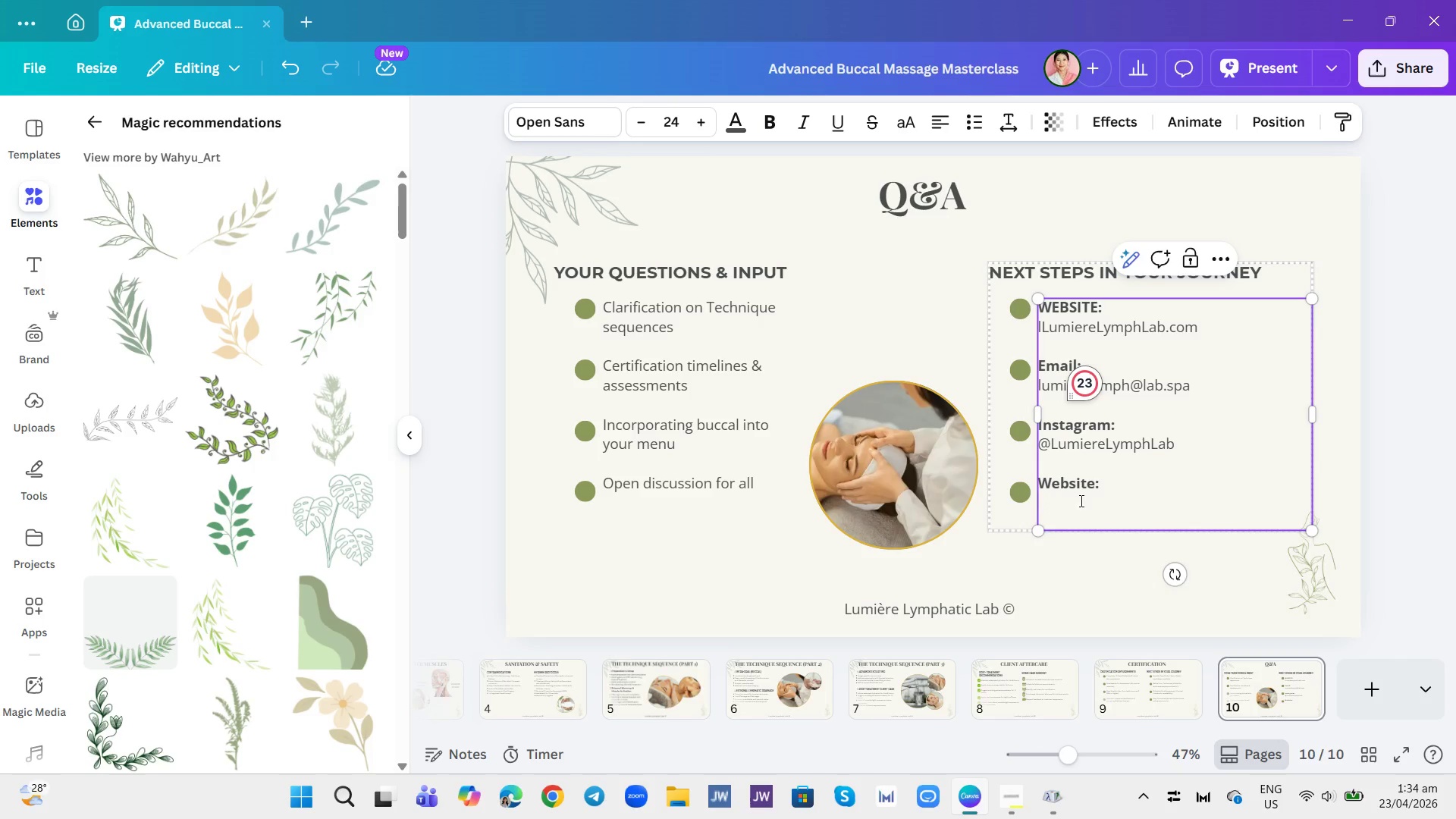 
key(Backspace)
key(Backspace)
key(Backspace)
key(Backspace)
key(Backspace)
key(Backspace)
key(Backspace)
key(Backspace)
key(Backspace)
type(Schedule Final Assessment:)
 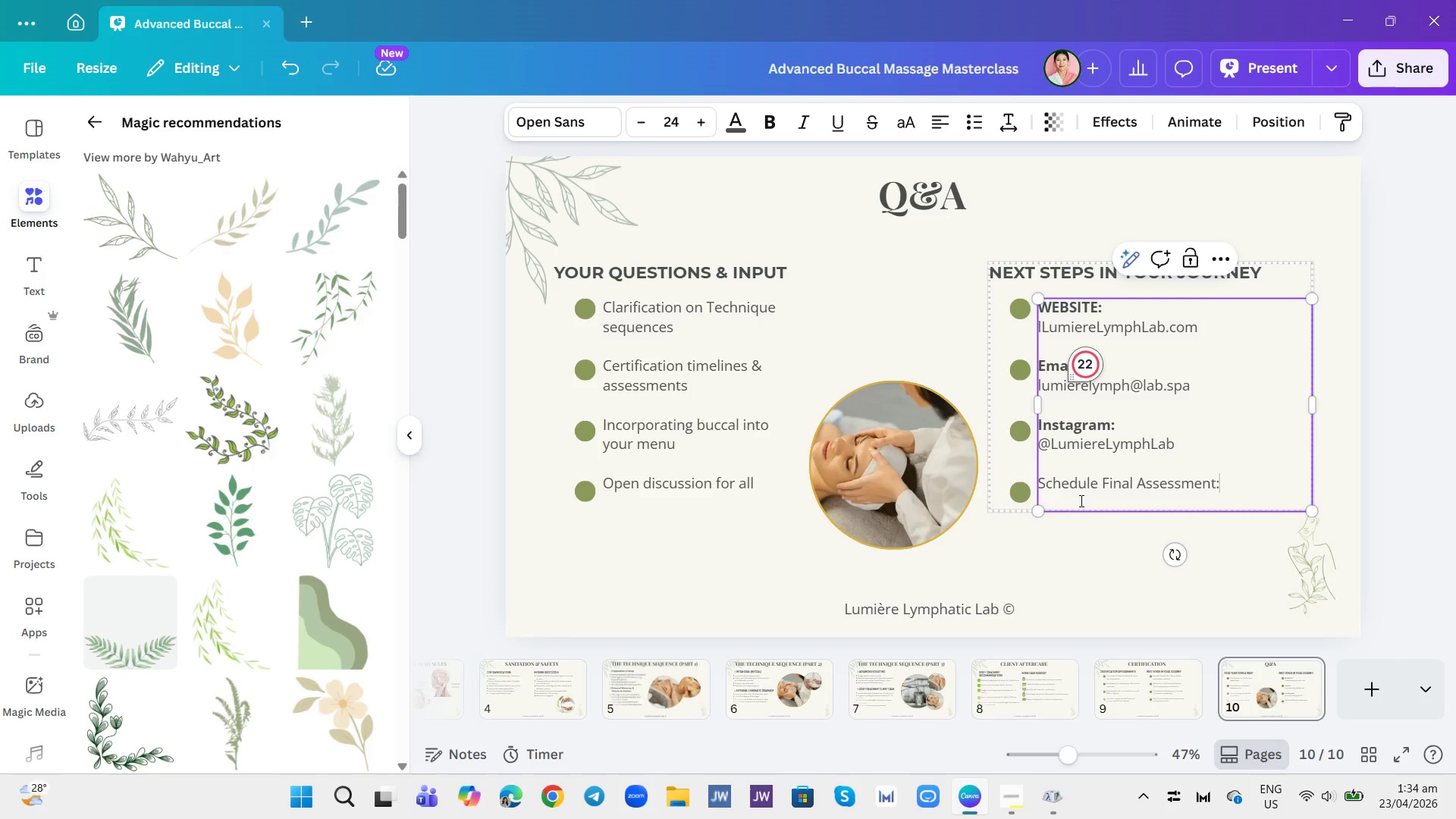 
 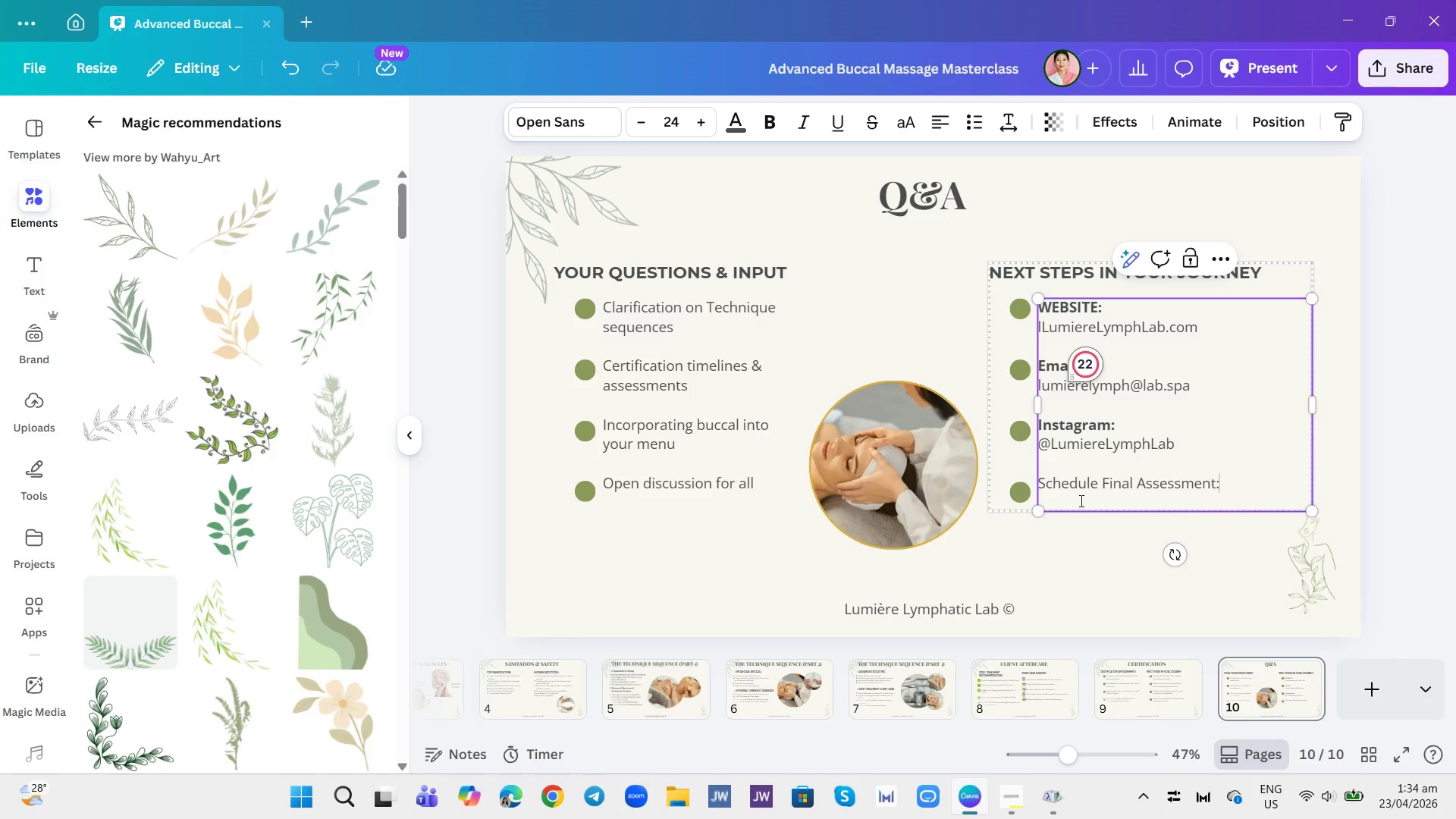 
key(Enter)
 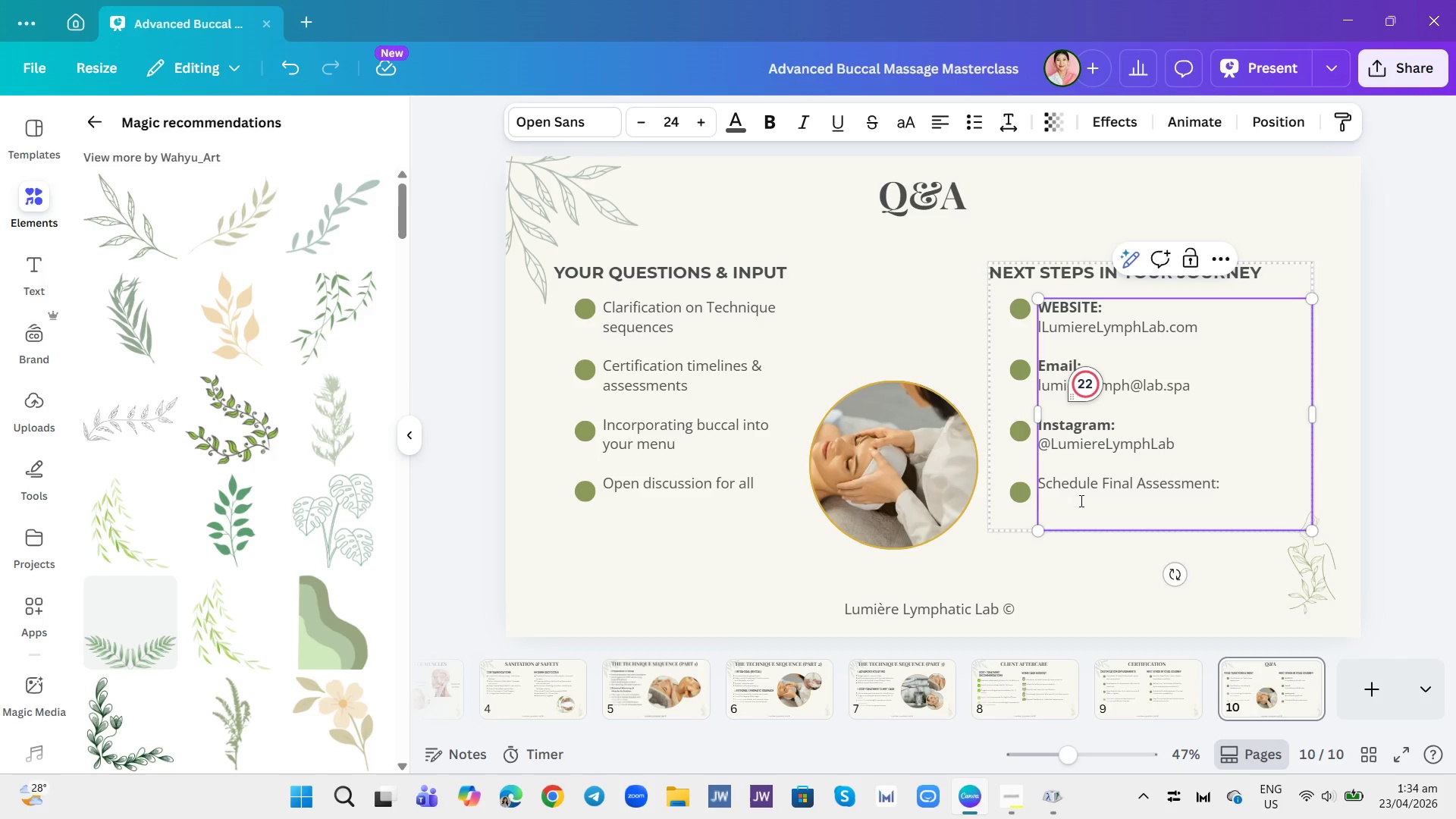 
wait(5.88)
 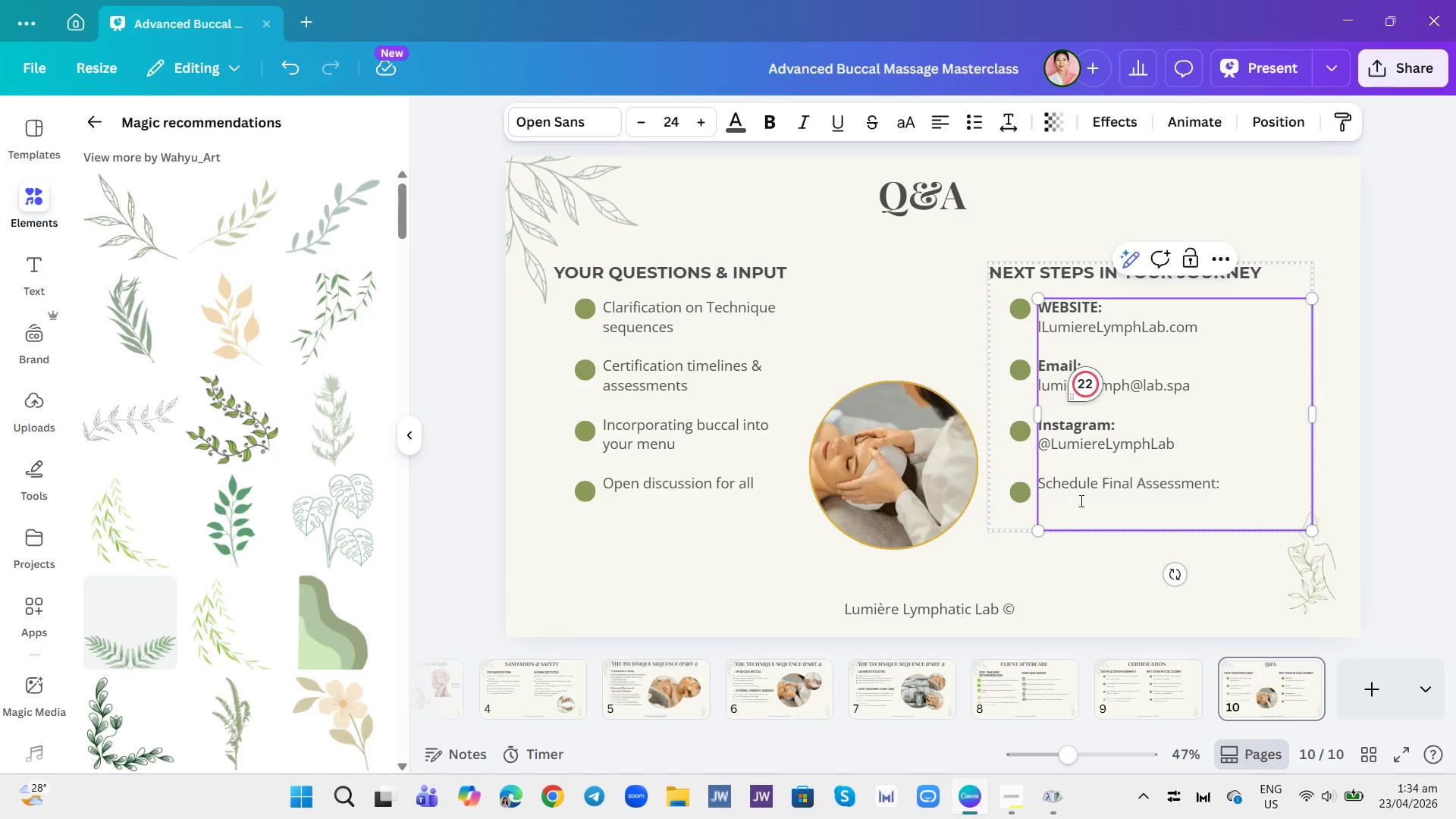 
type(Ms. )
 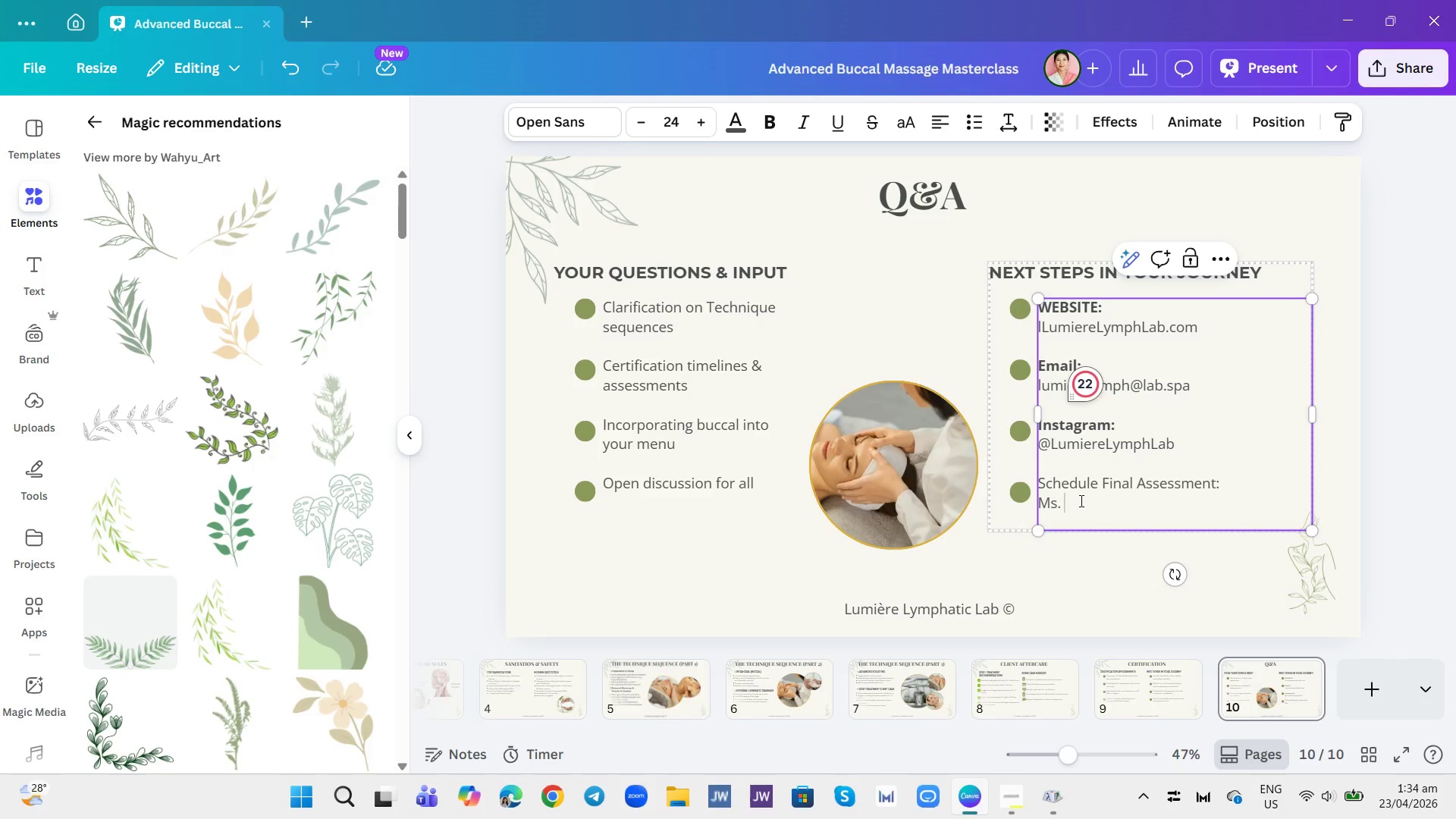 
wait(6.8)
 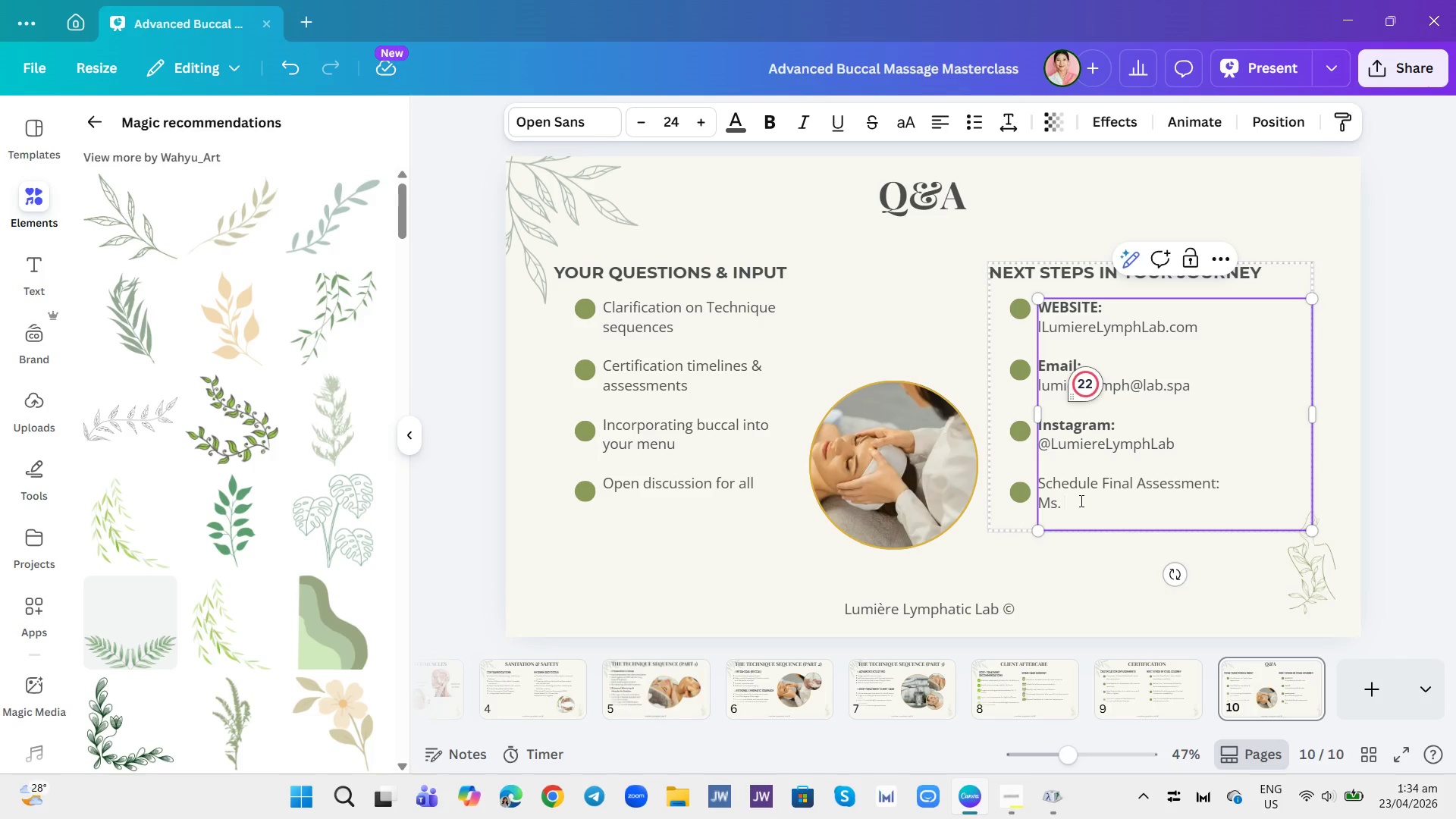 
type(Jeryn )
 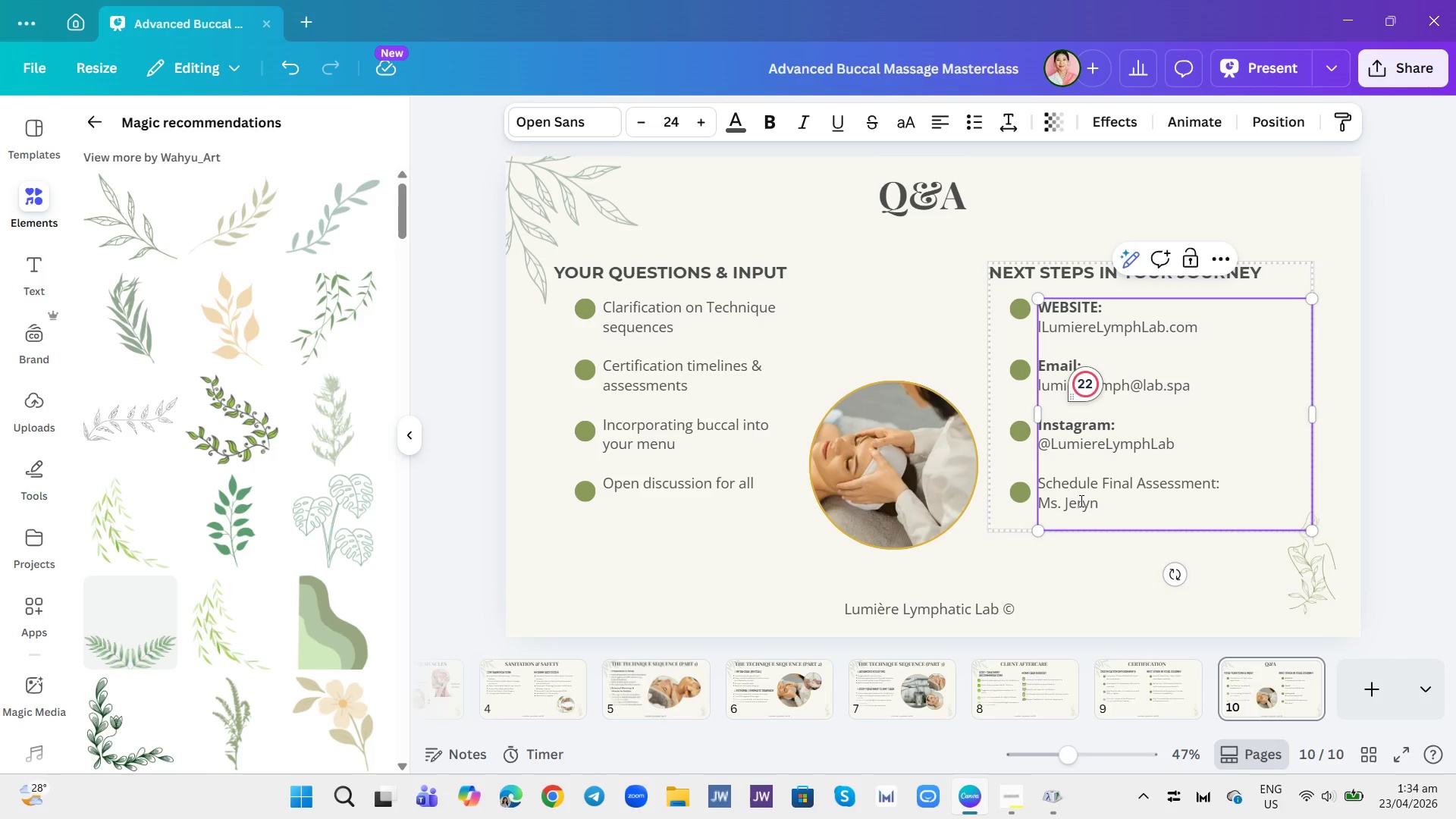 
type(re)
key(Backspace)
key(Backspace)
key(Backspace)
key(Backspace)
key(Backspace)
key(Backspace)
type(nna )
 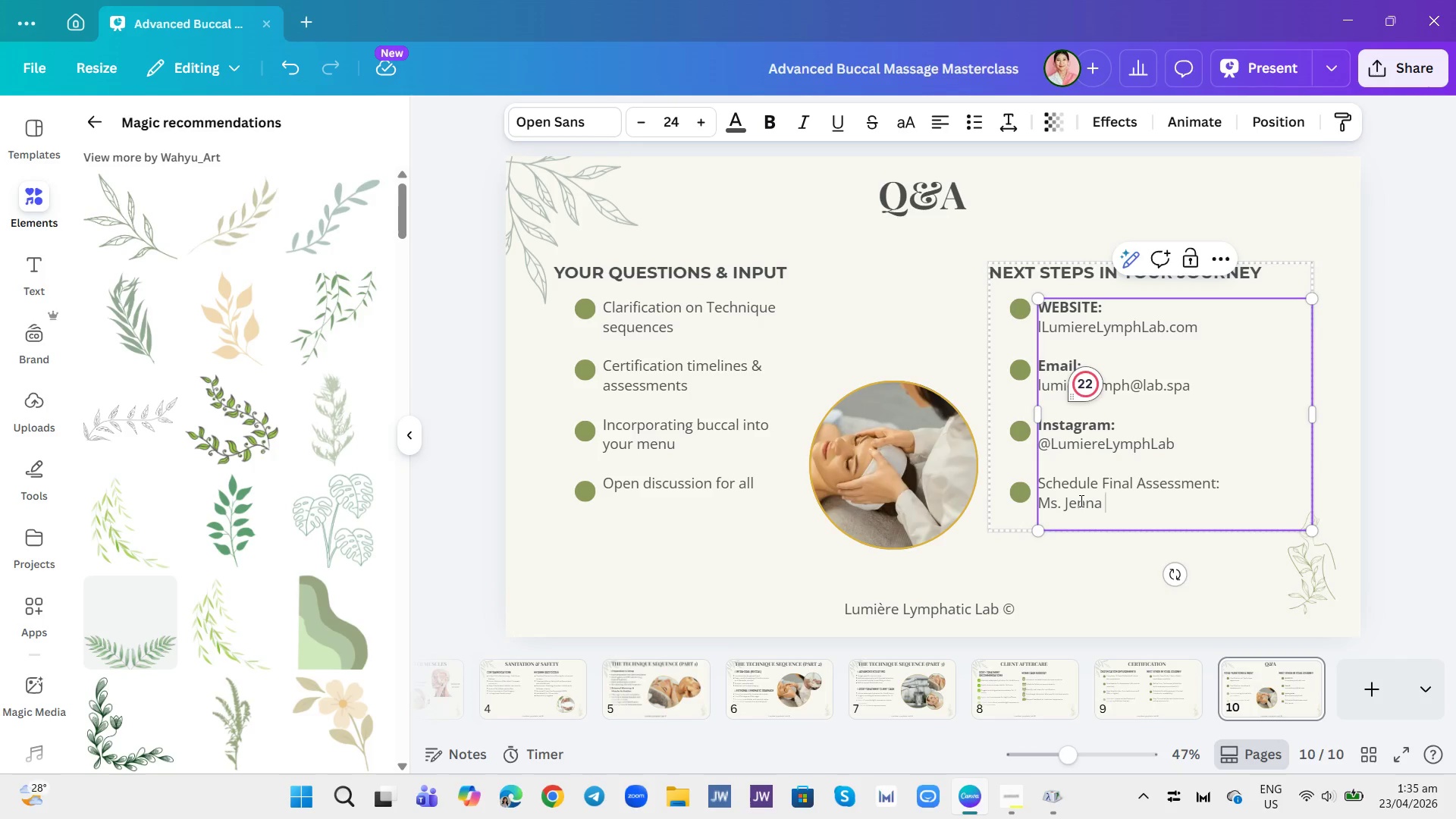 
key(Backspace)
key(Backspace)
key(Backspace)
key(Backspace)
key(Backspace)
key(Backspace)
key(Backspace)
key(Backspace)
key(Backspace)
key(Backspace)
type(Cont)
key(Backspace)
key(Backspace)
key(Backspace)
type(ct:)
 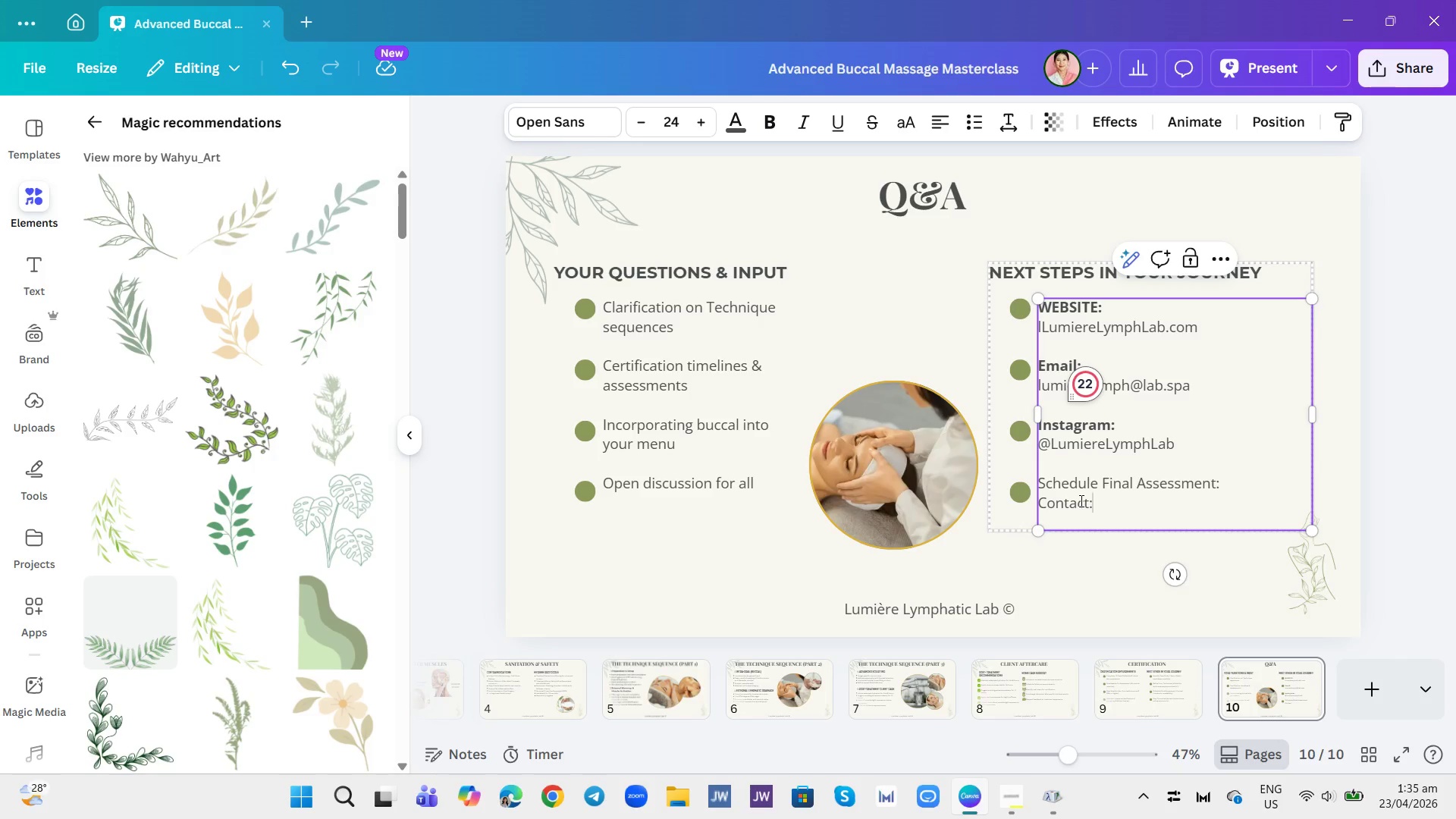 
hold_key(key=A, duration=0.58)
 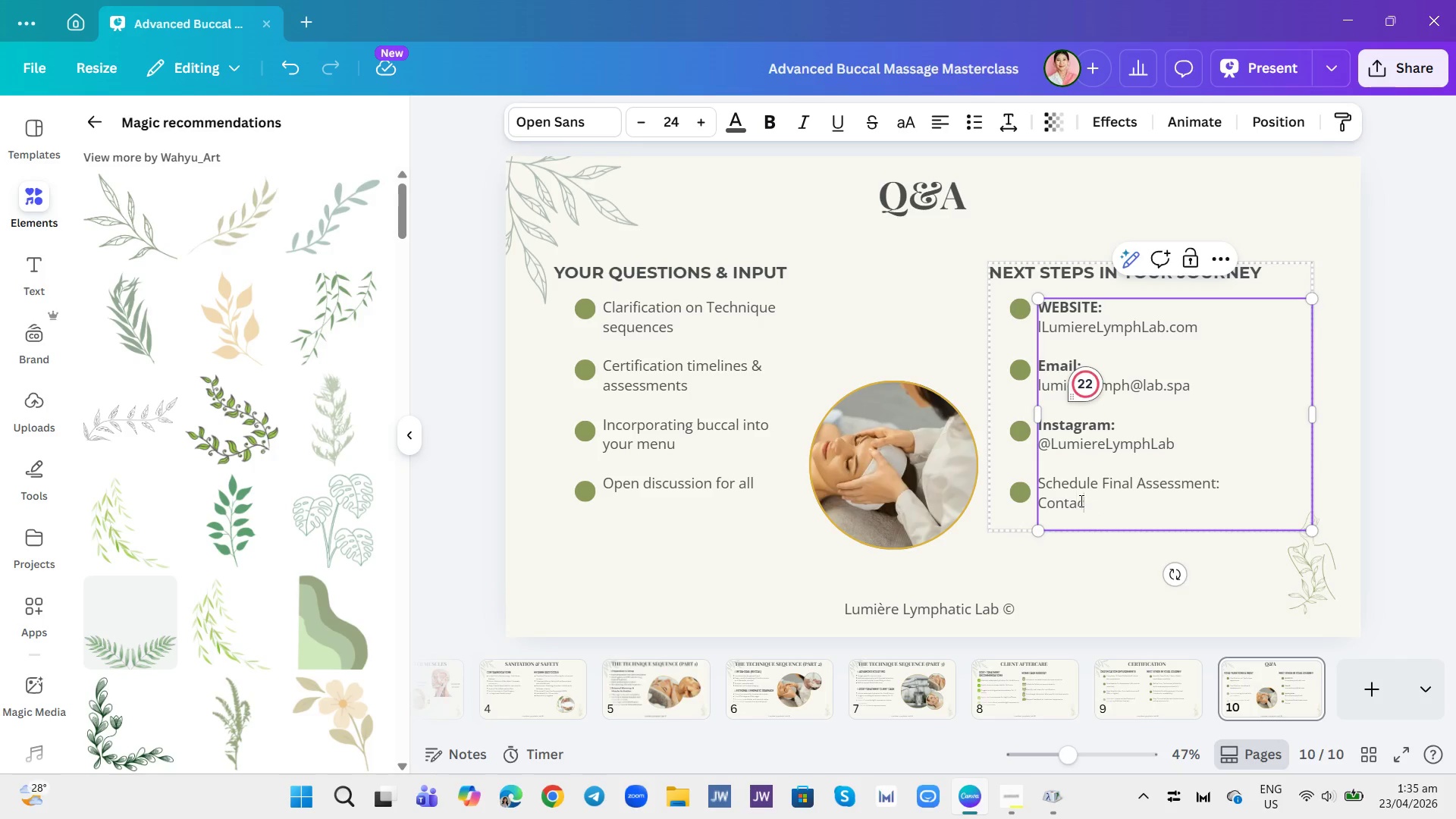 
key(Space)
 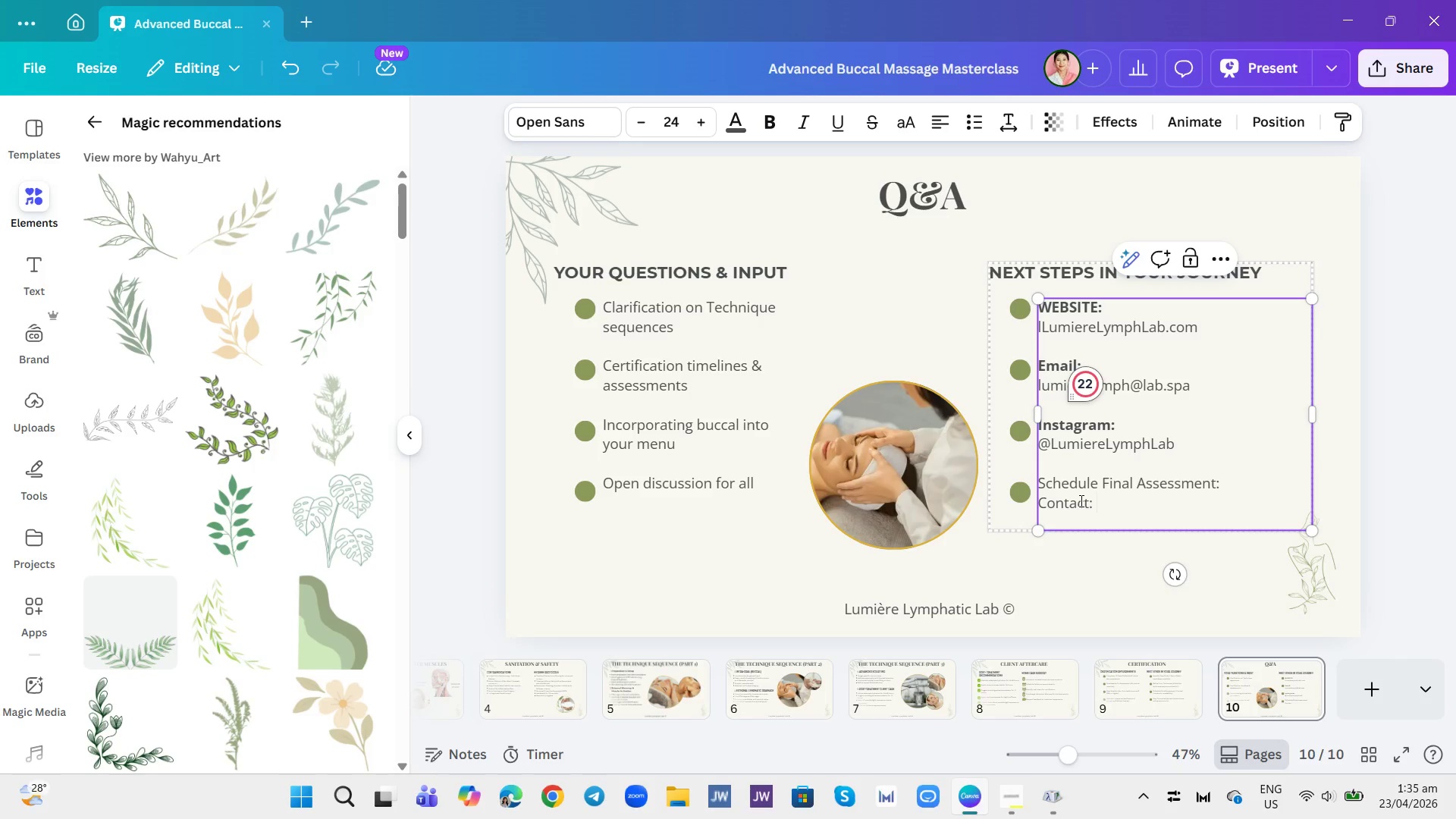 
wait(8.26)
 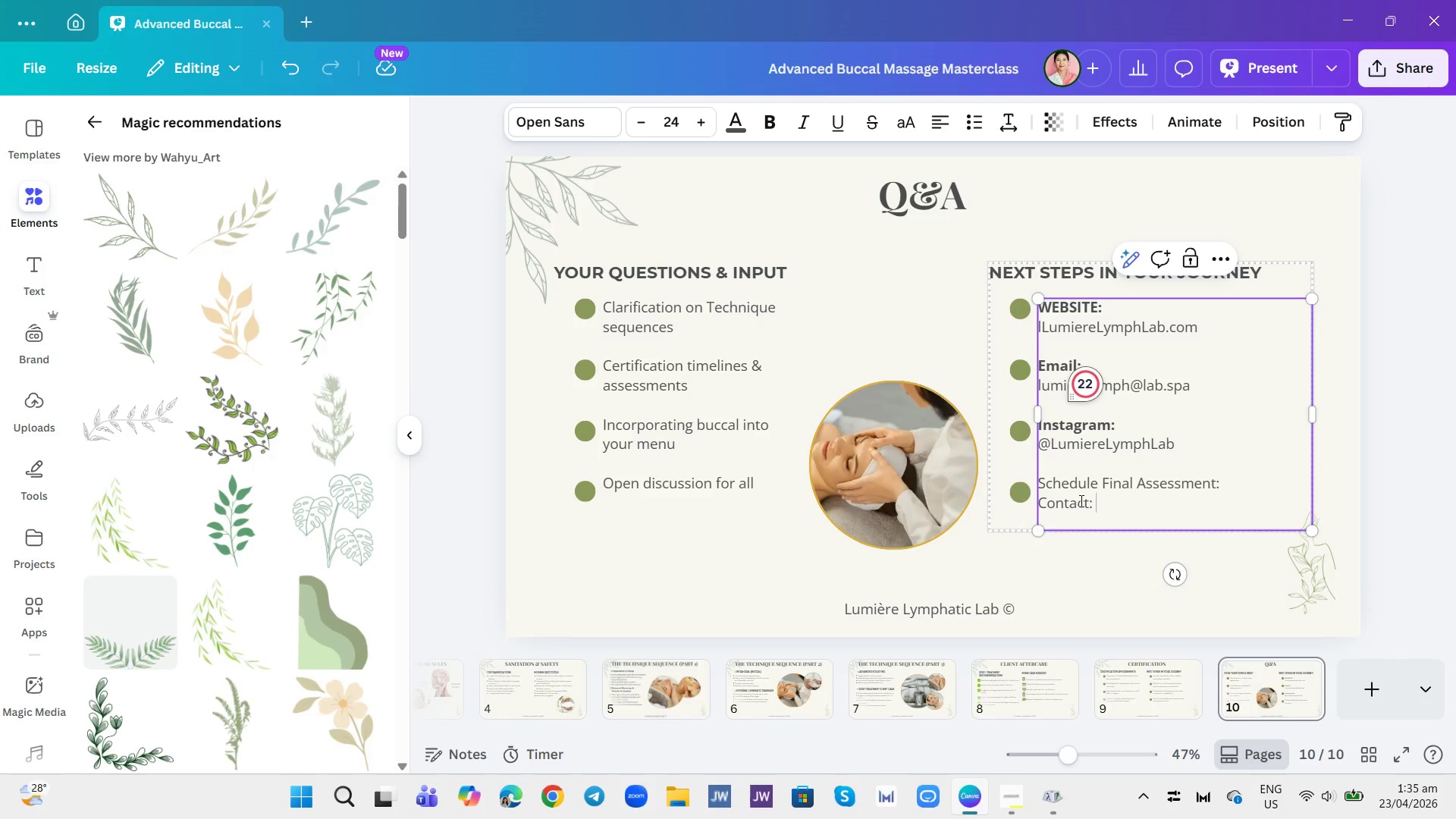 
type(Ms. Jenna Dee)
 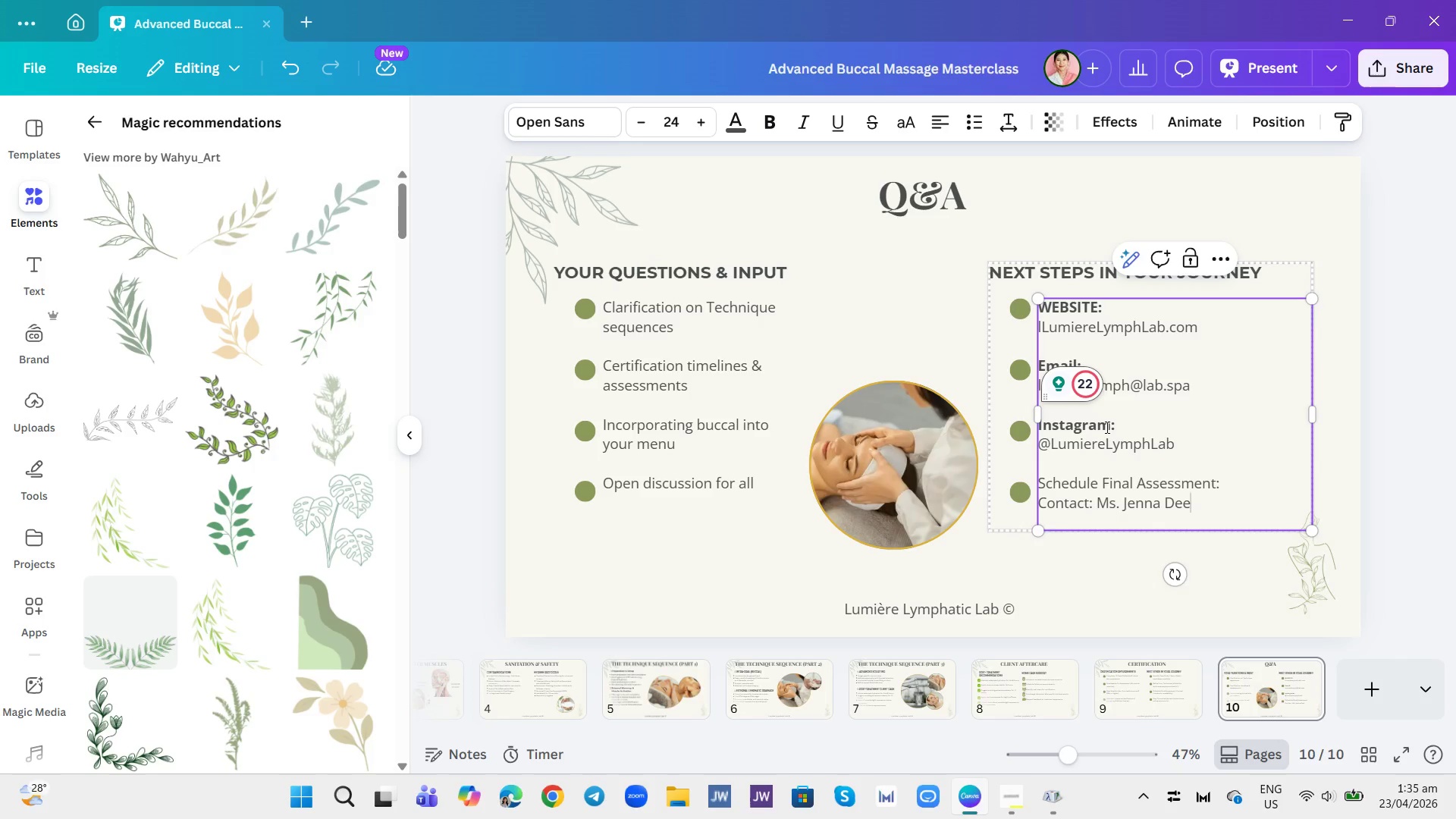 
left_click_drag(start_coordinate=[1228, 485], to_coordinate=[1039, 481])
 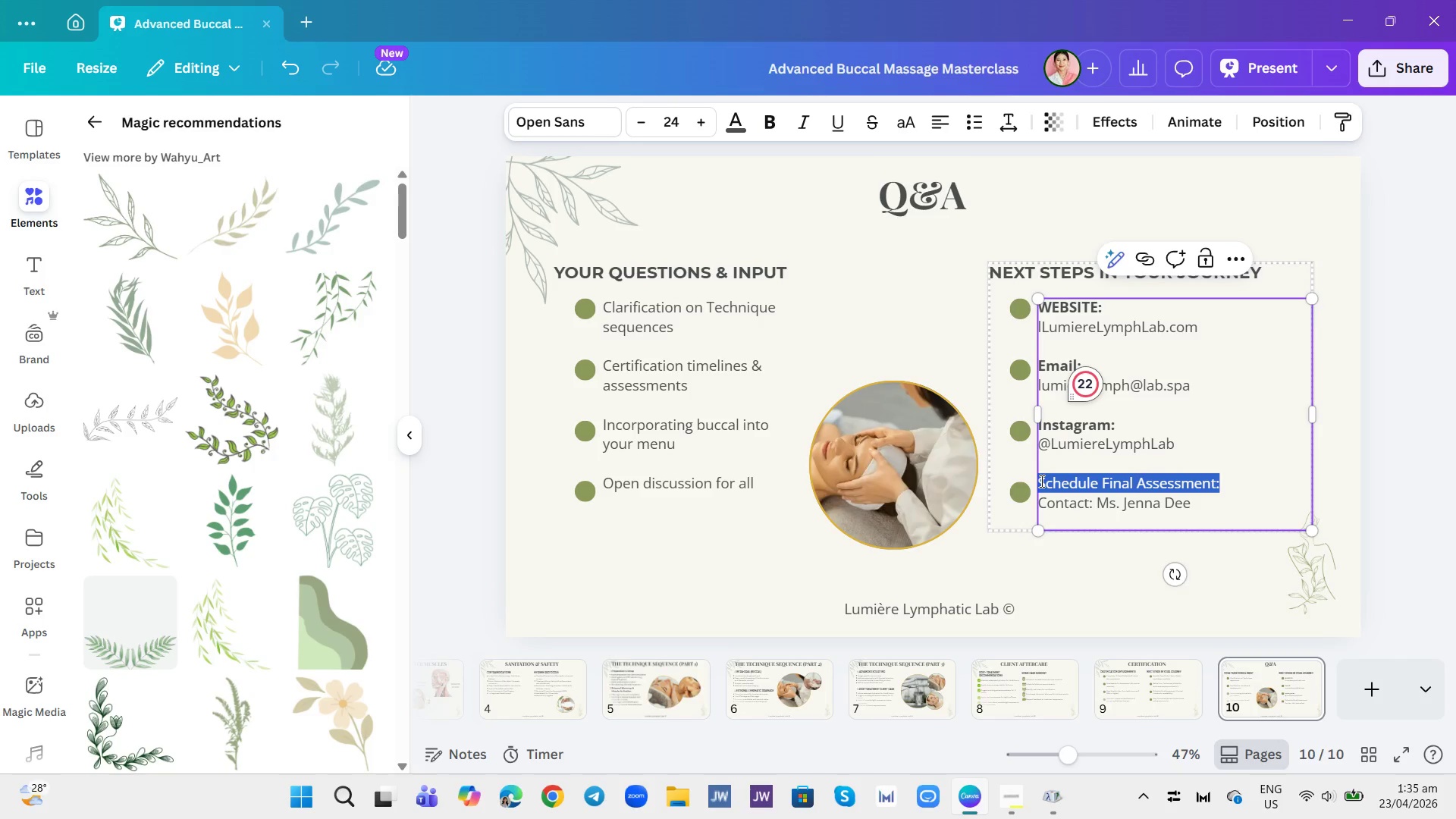 
key(Control+B)
 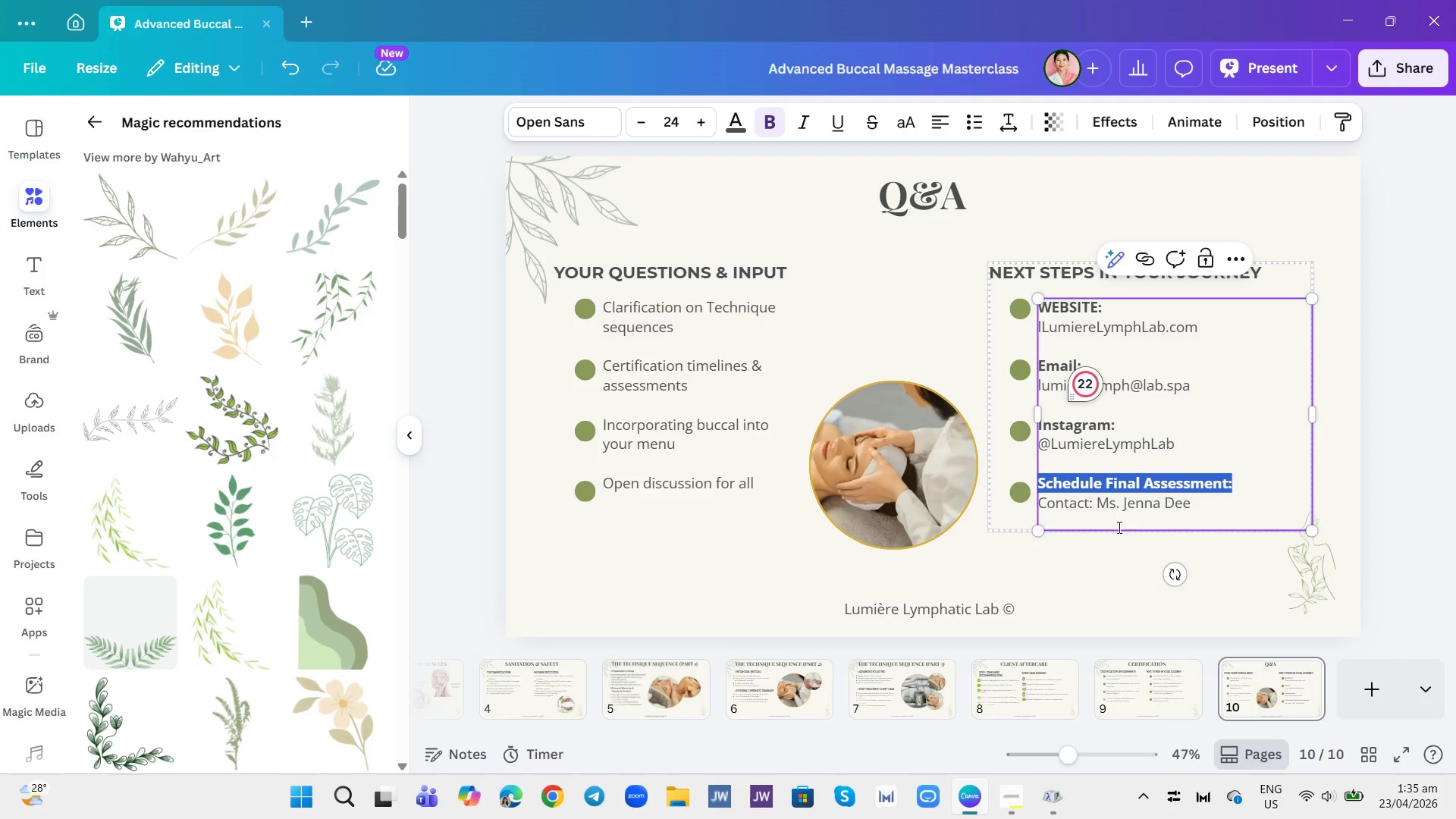 
left_click([1128, 553])
 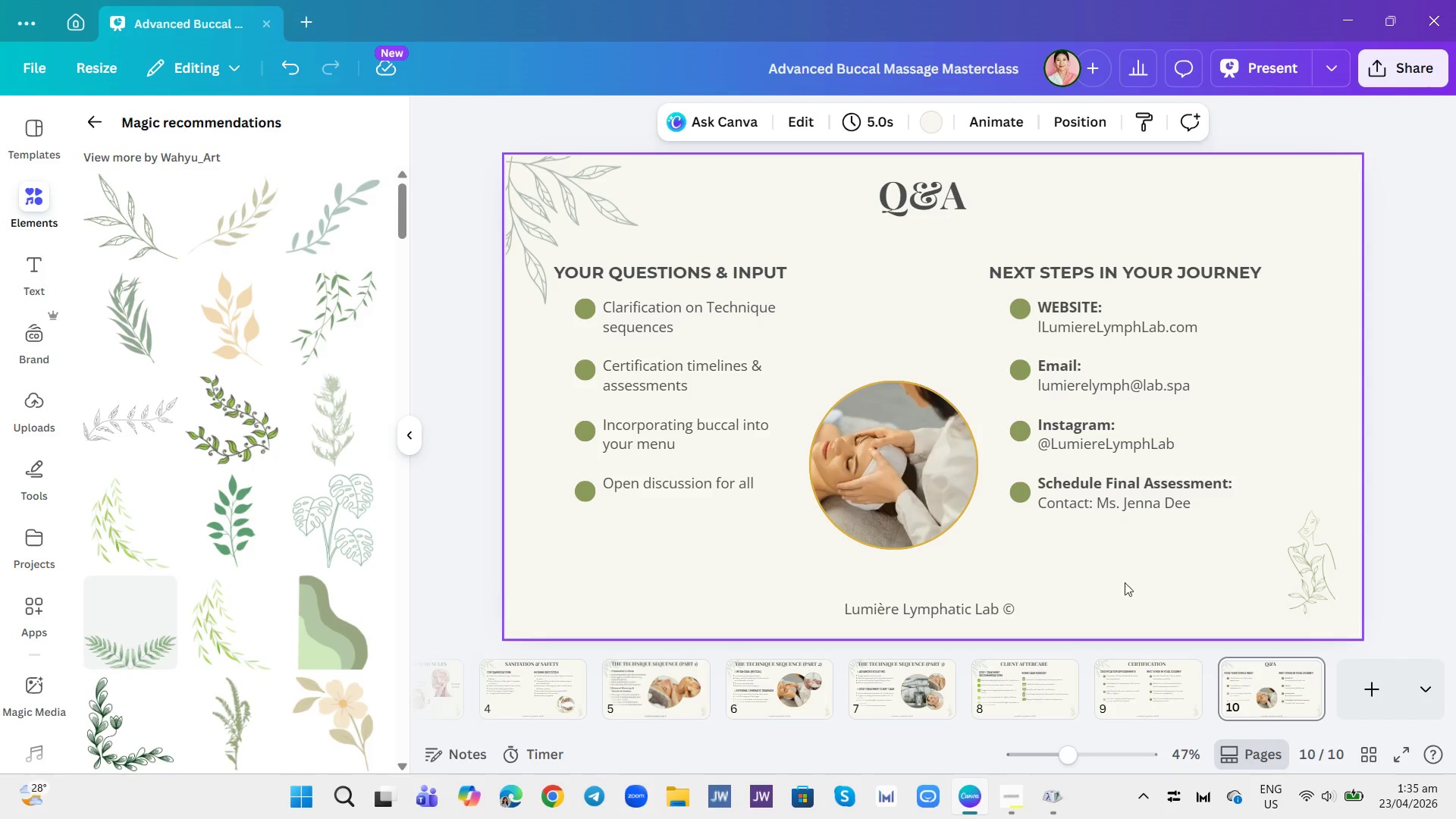 
left_click([1160, 582])
 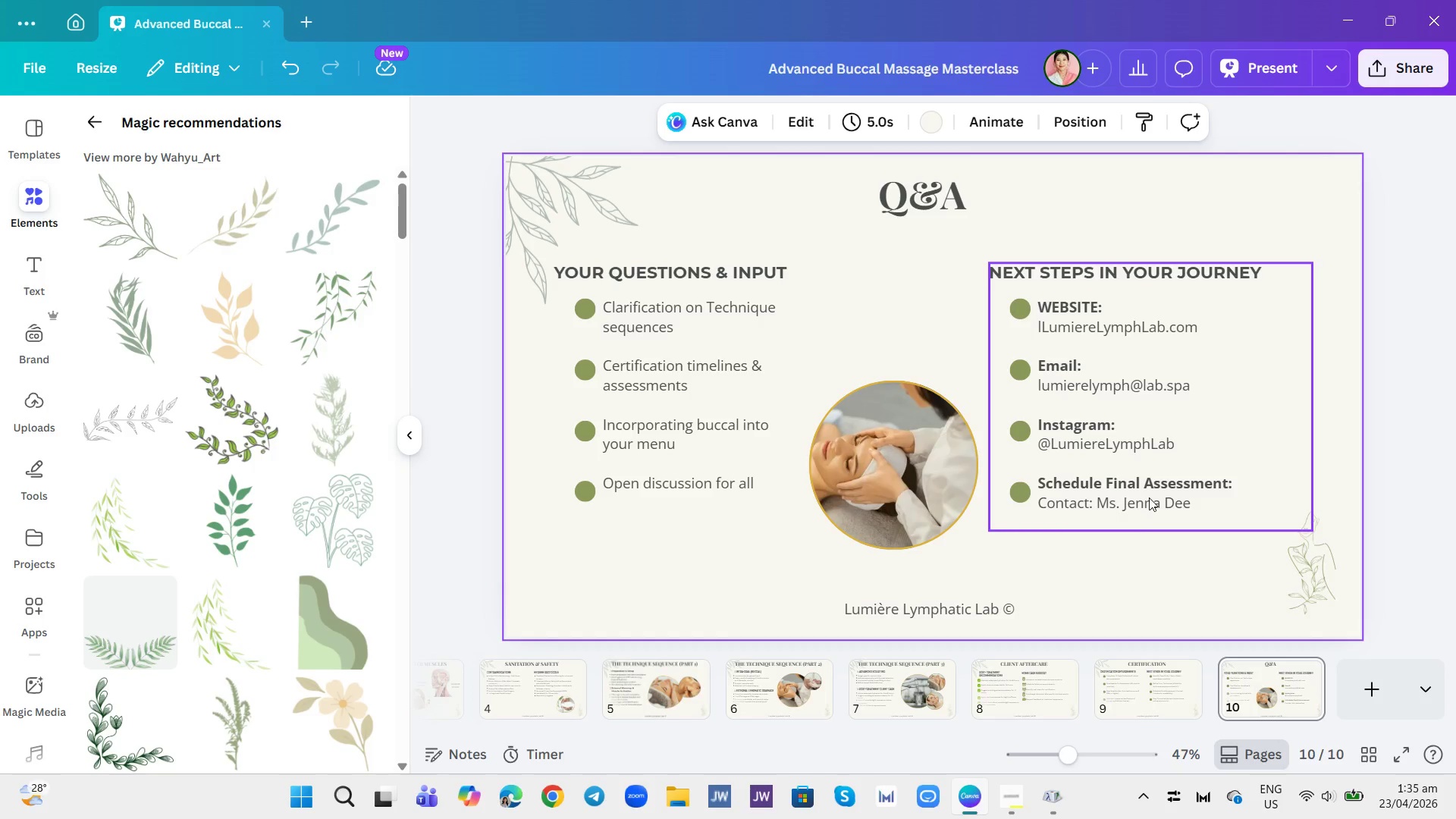 
wait(6.53)
 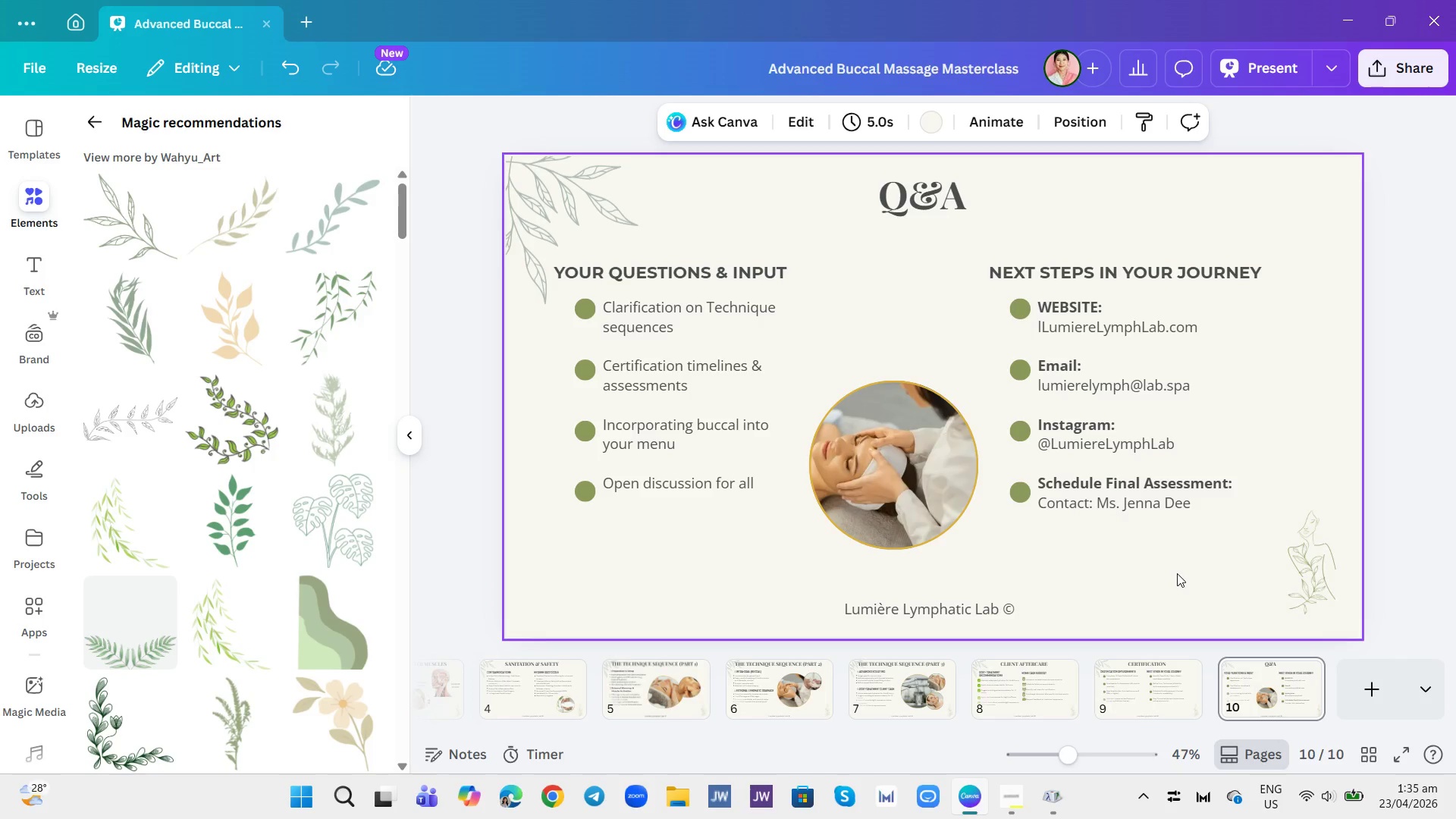 
left_click([1143, 560])
 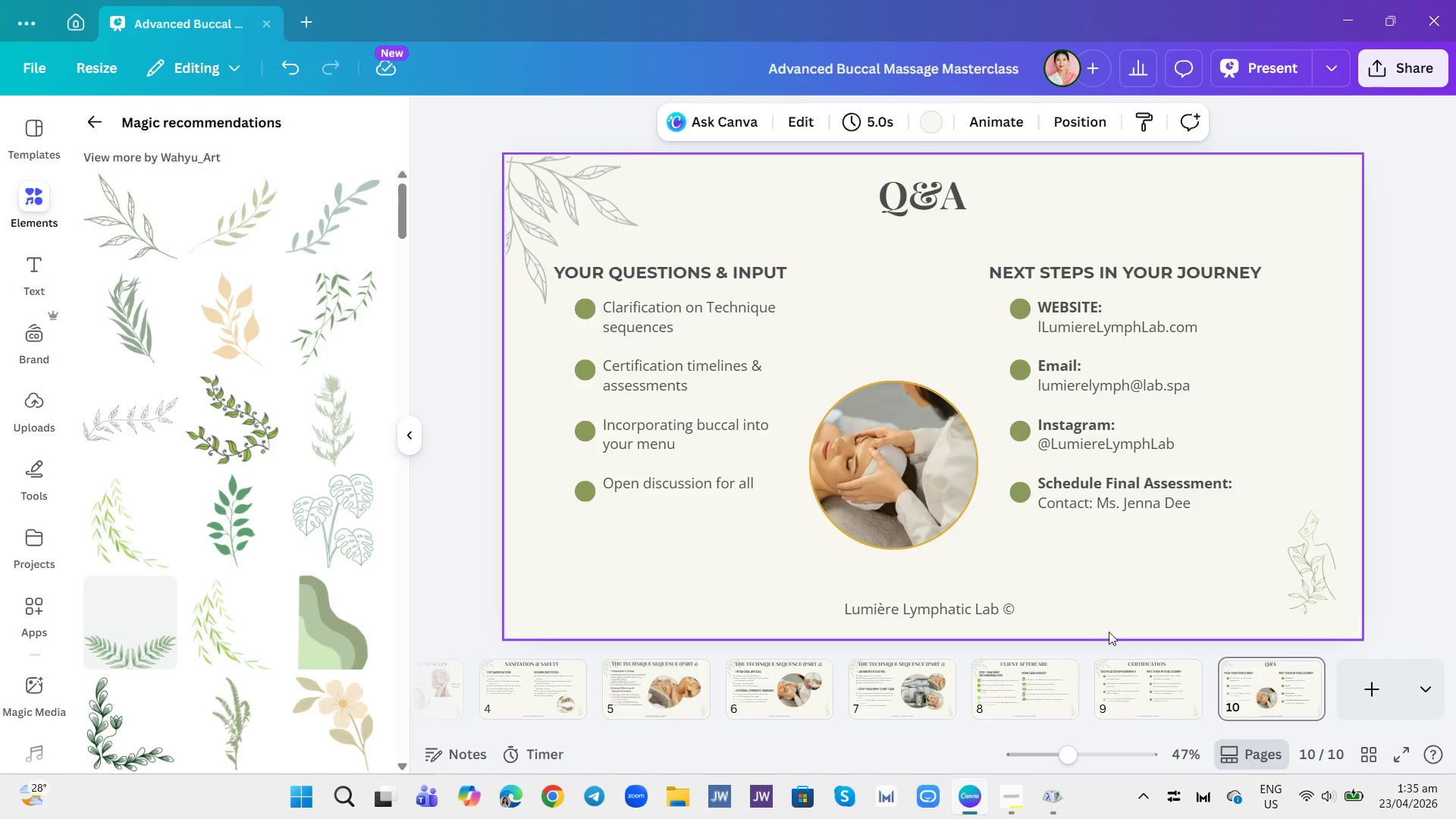 
wait(5.55)
 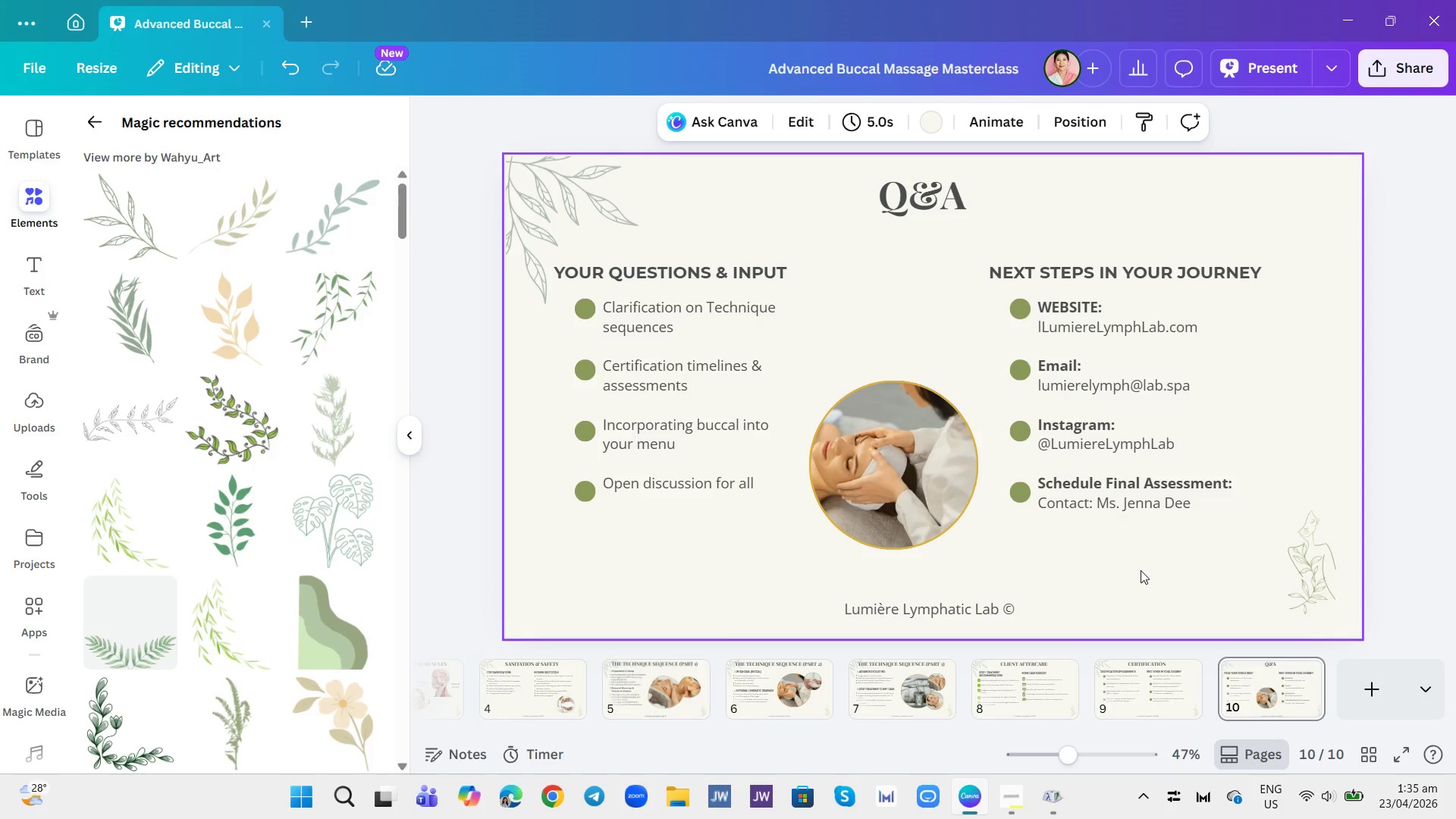 
left_click([1411, 78])
 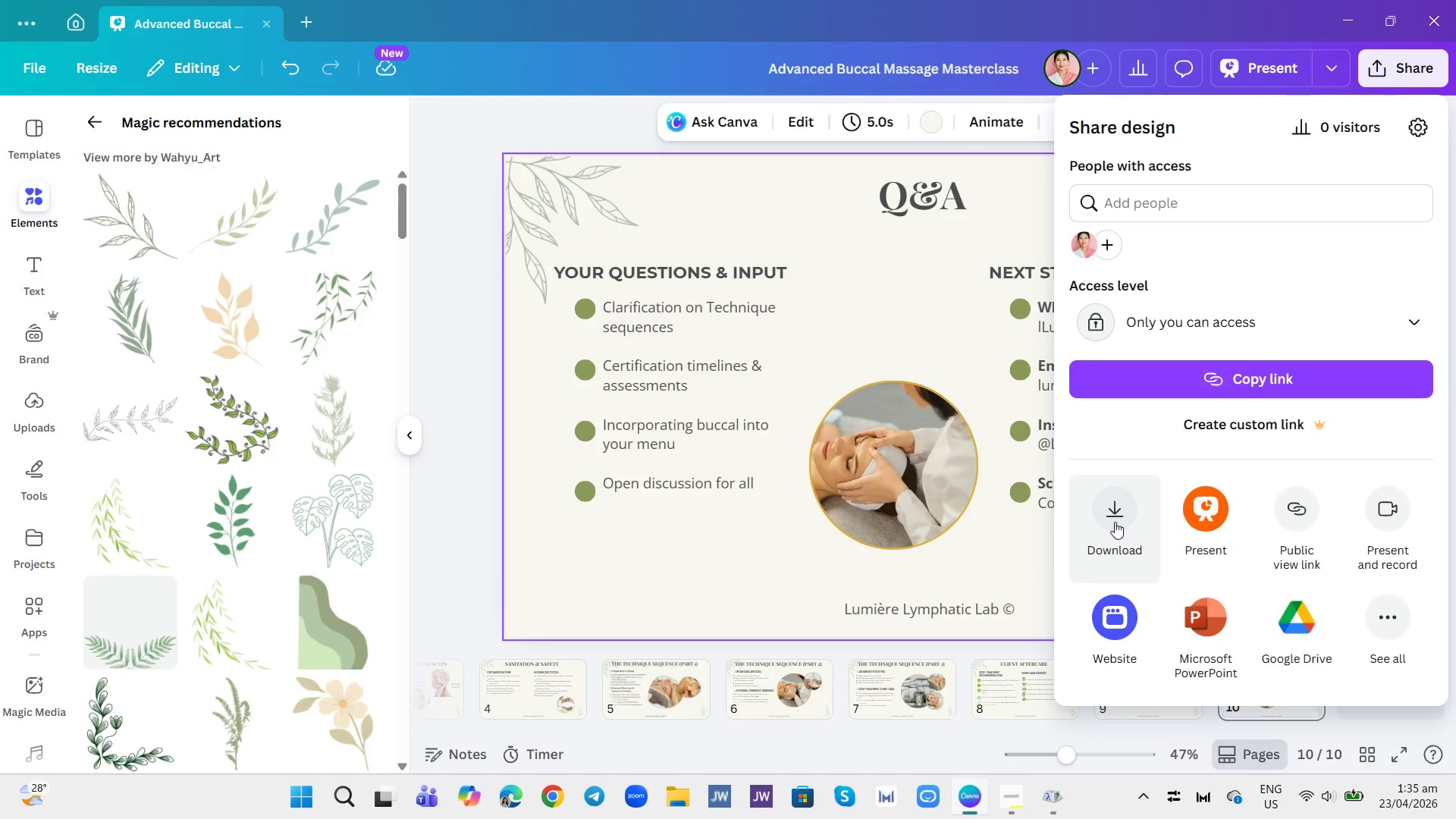 
left_click([1115, 522])
 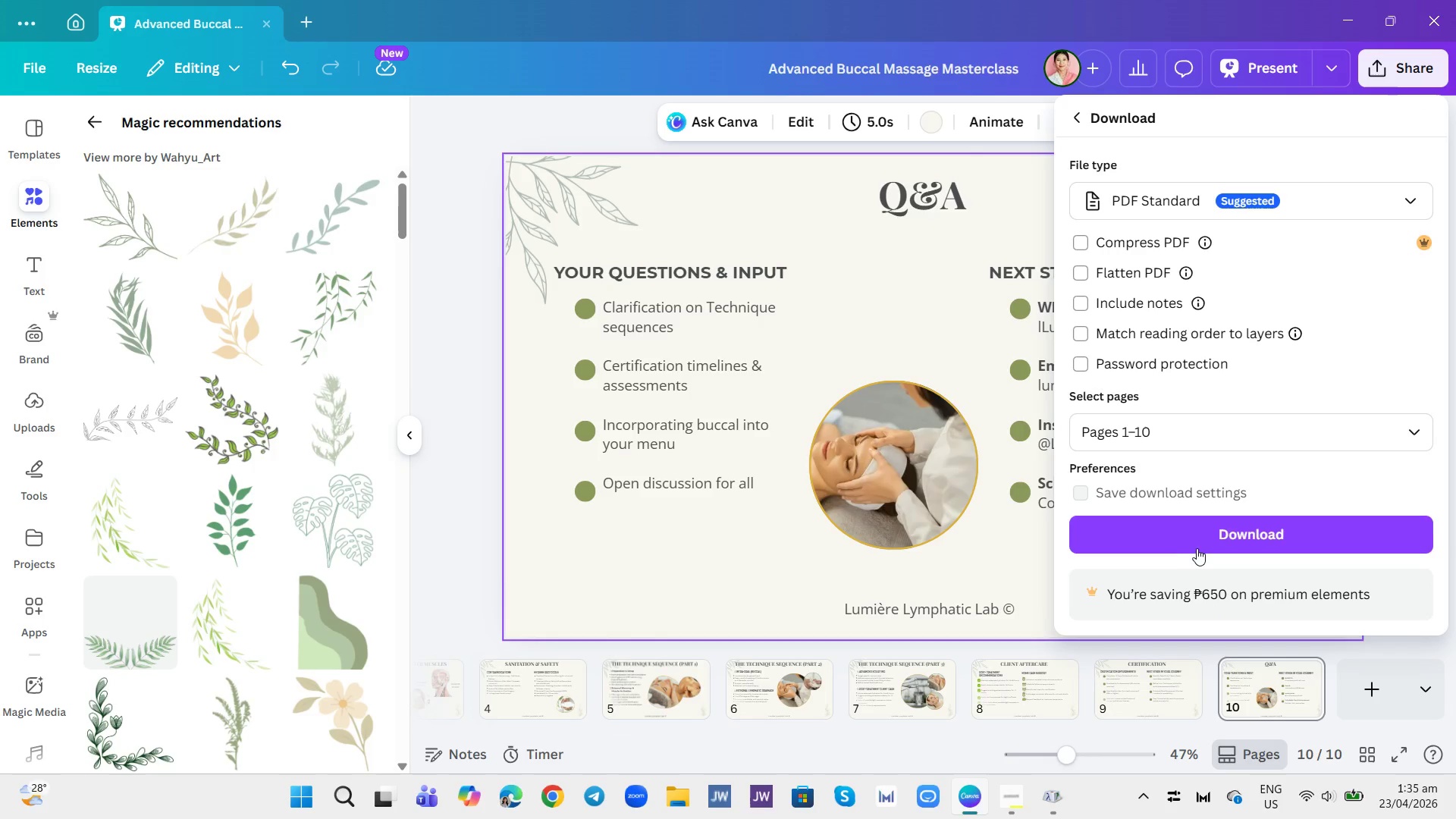 
left_click([1198, 547])